 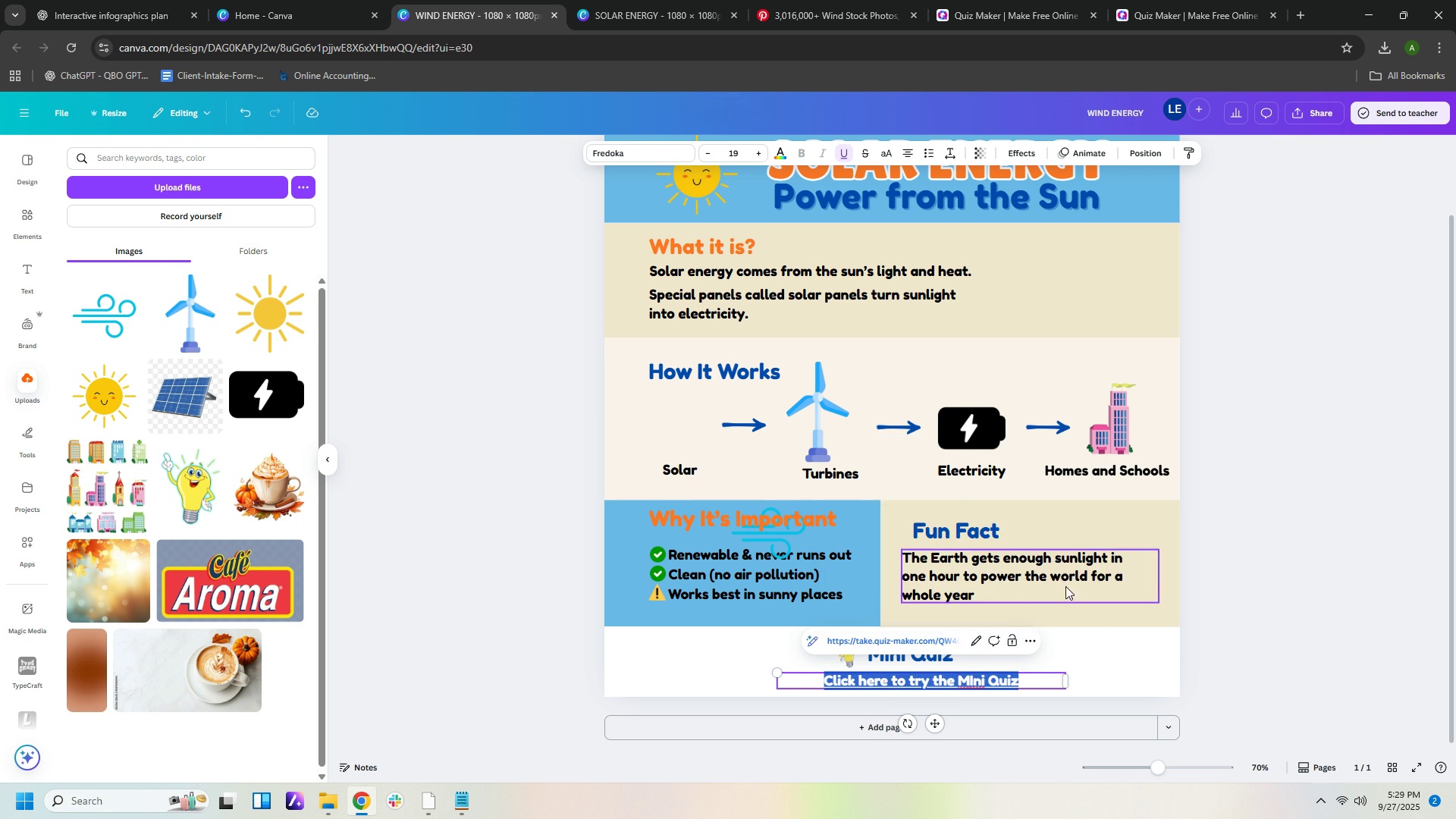 
left_click([1248, 629])
 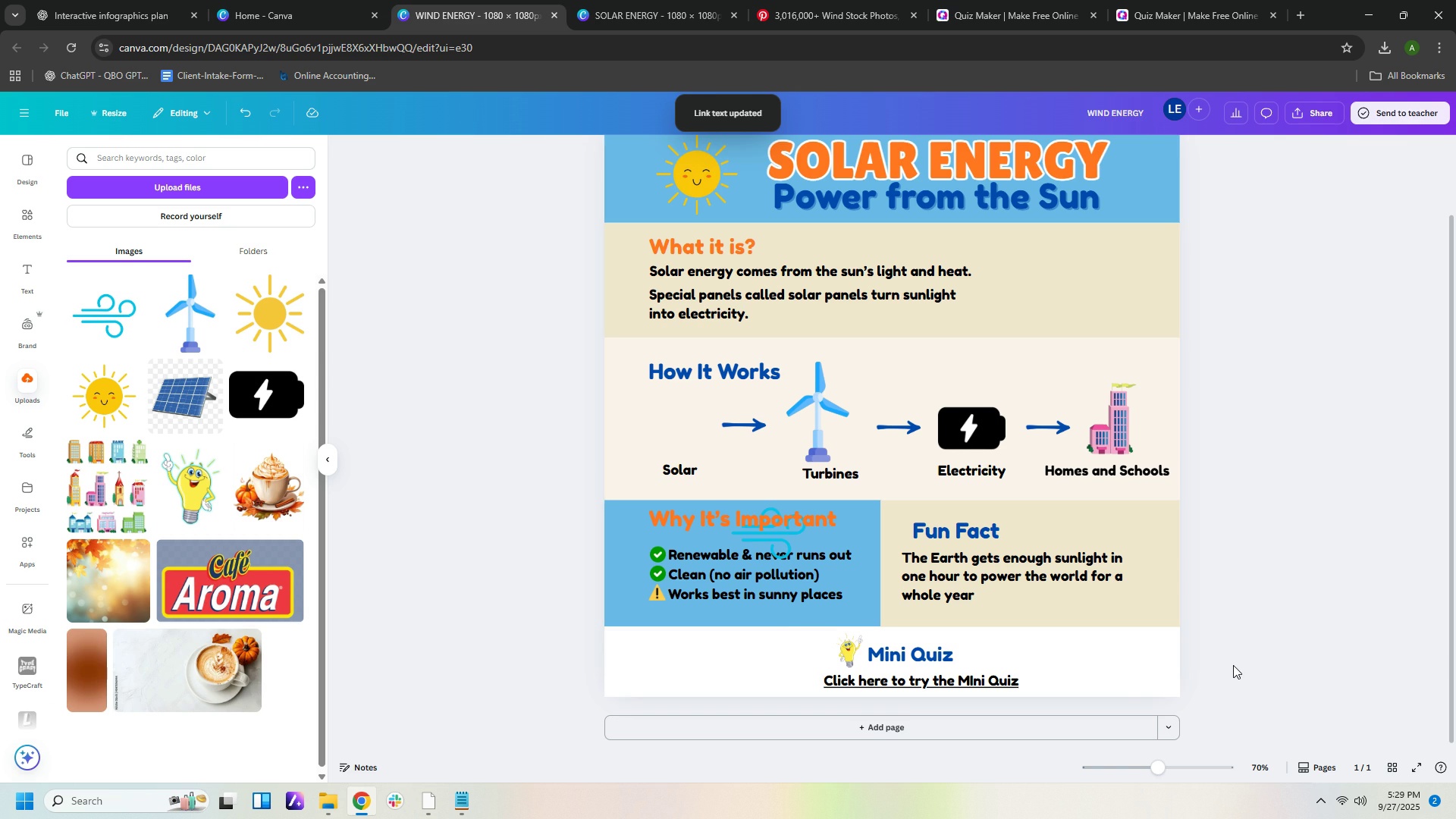 
left_click([935, 681])
 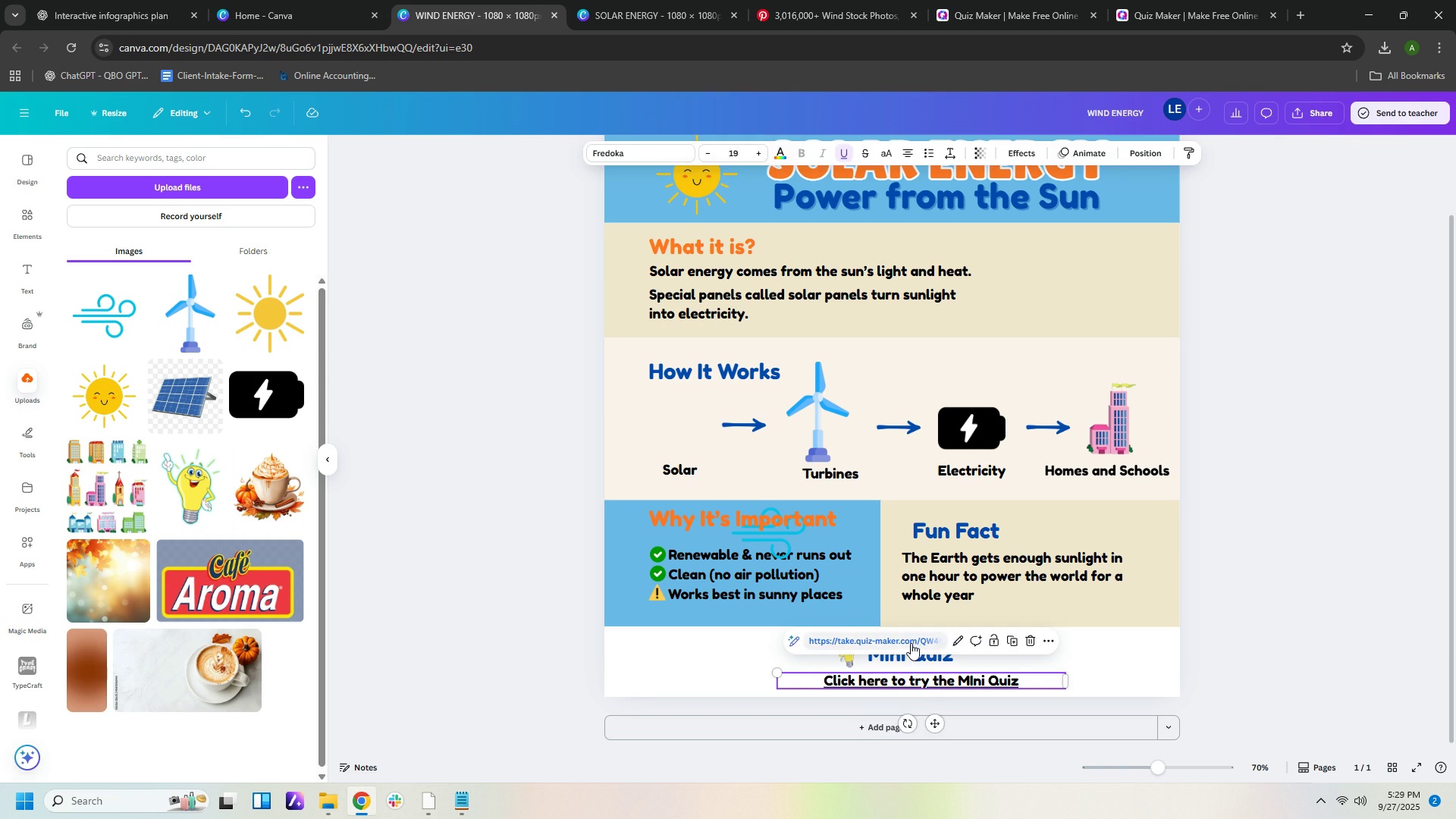 
left_click([911, 643])
 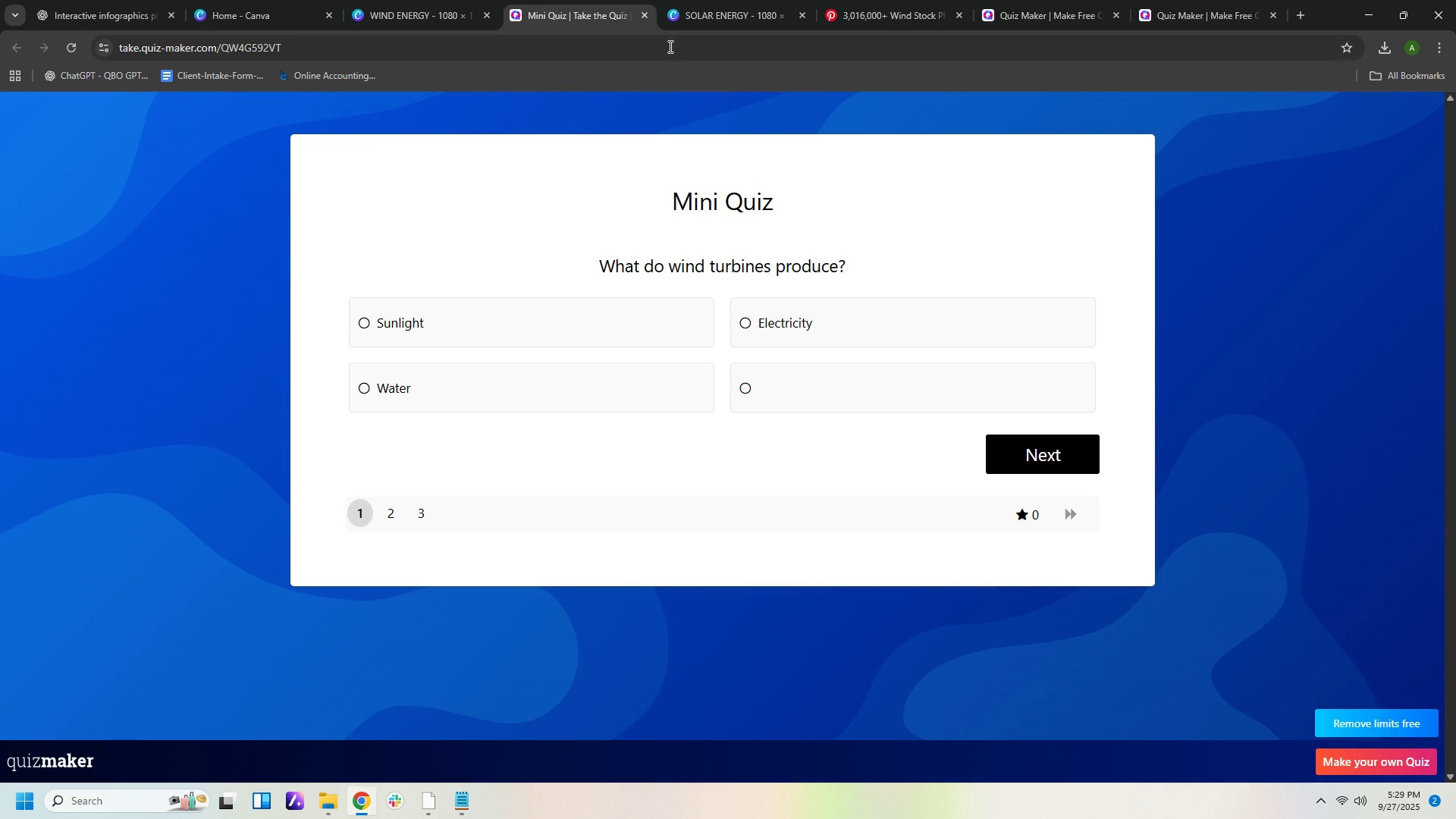 
left_click([641, 16])
 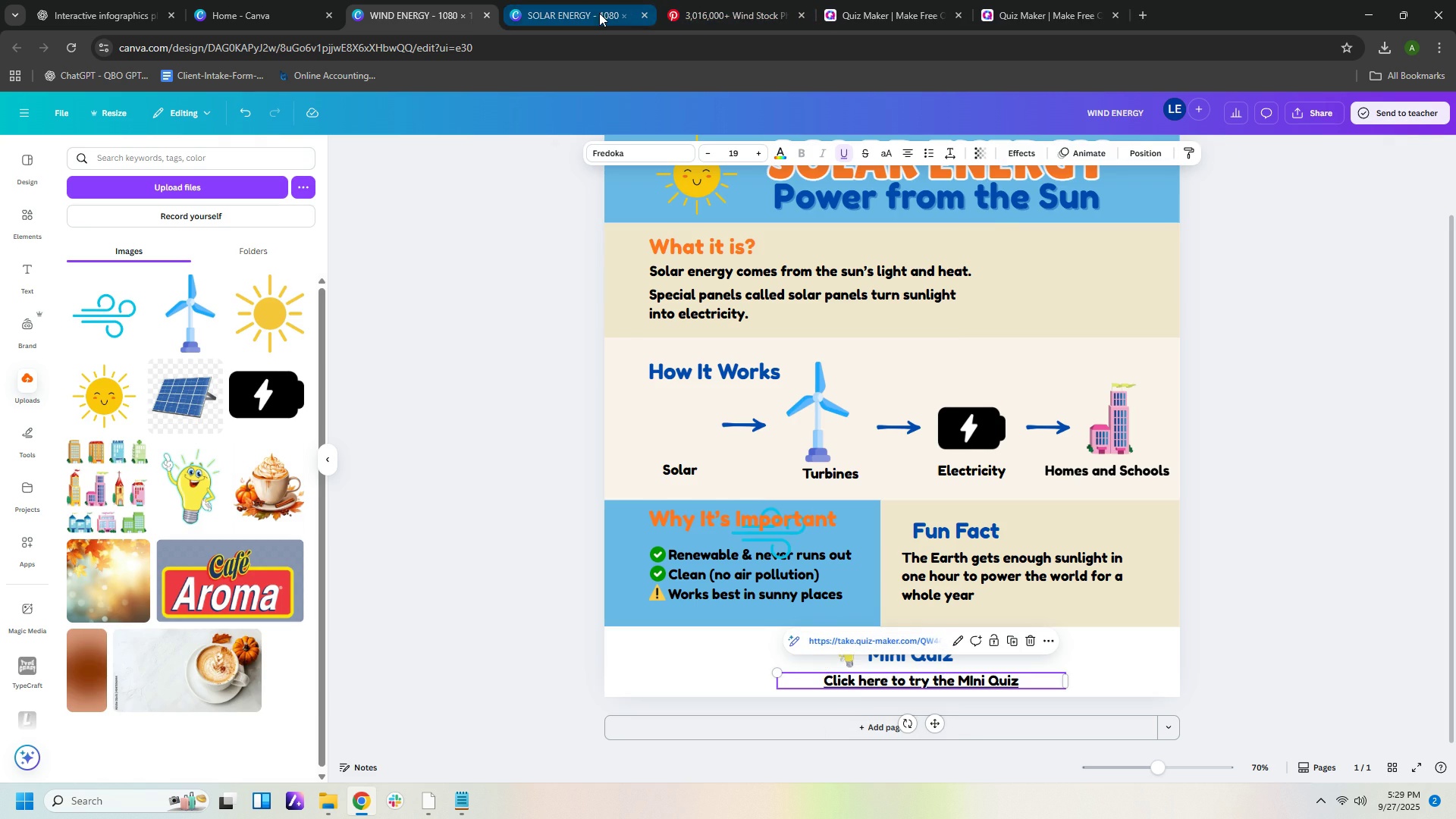 
left_click([599, 13])
 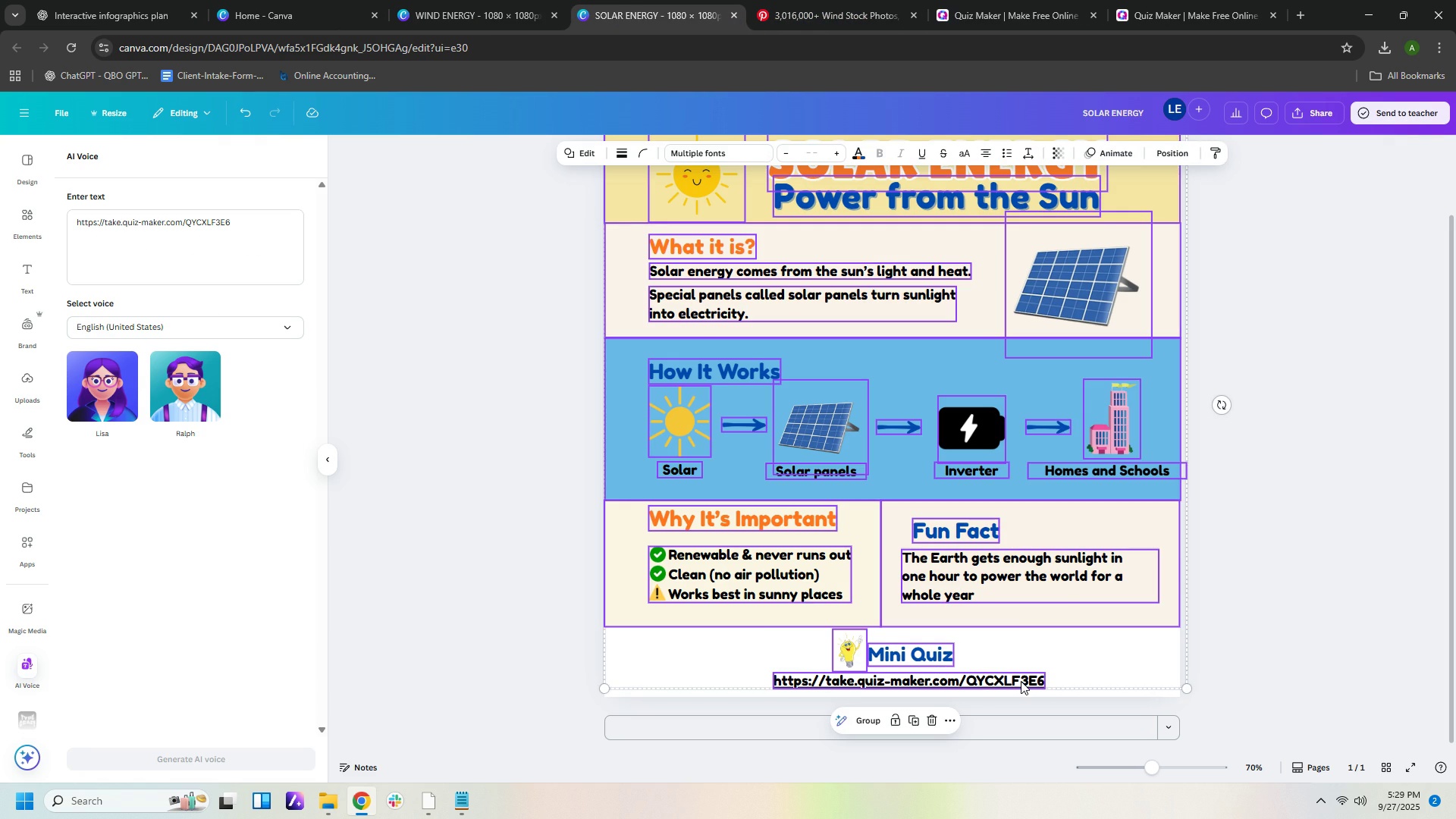 
left_click([1021, 681])
 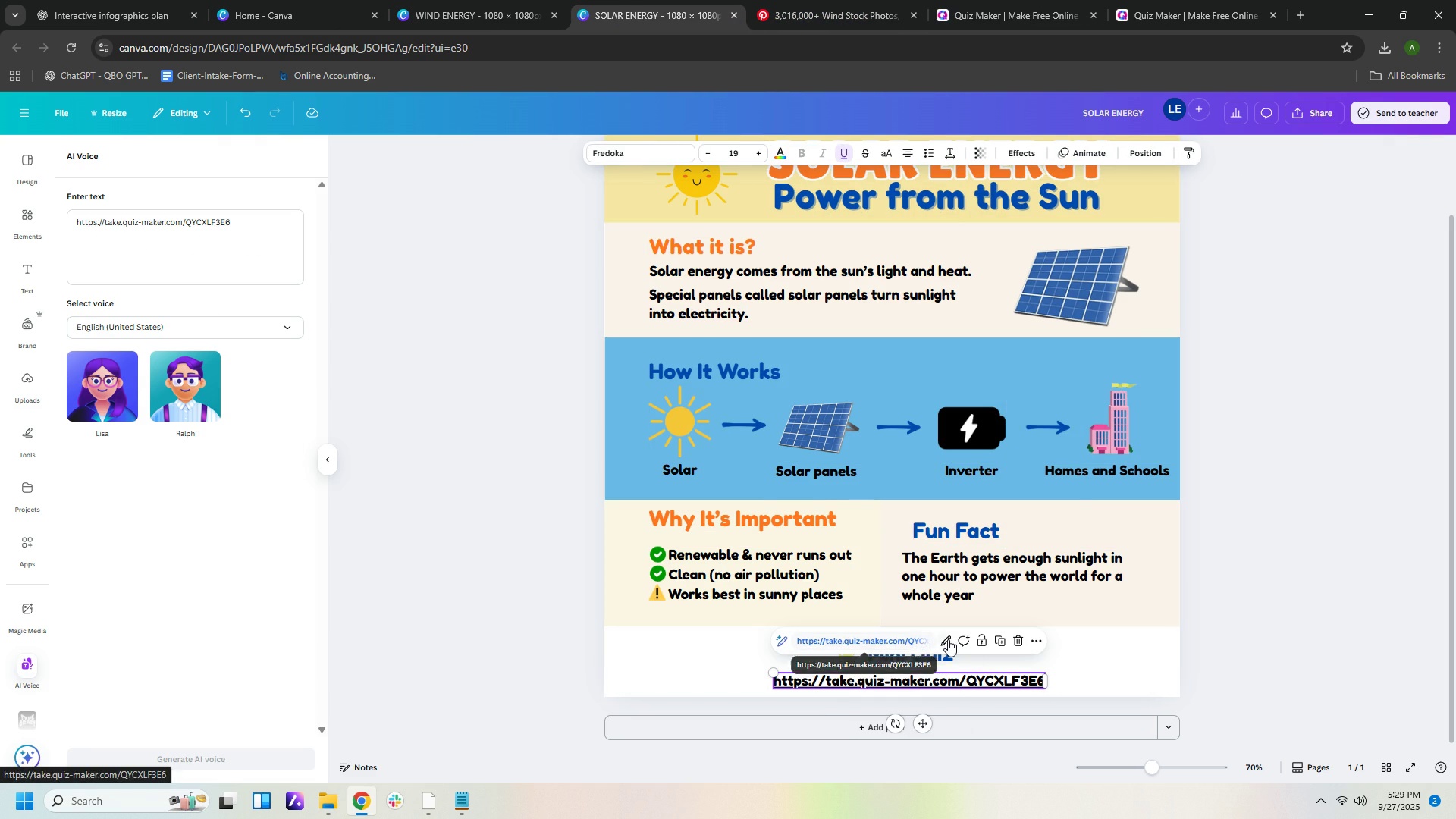 
left_click([948, 639])